 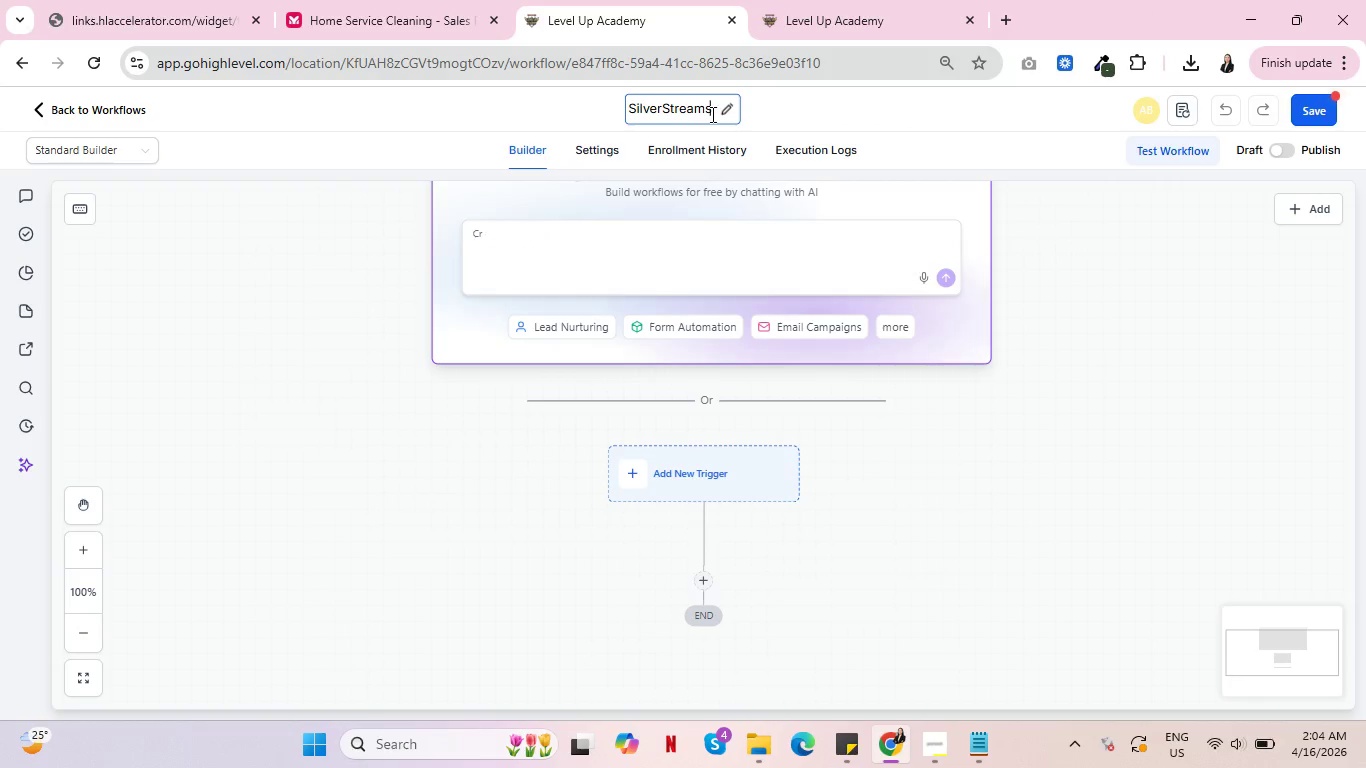 
type( Gutter-)
 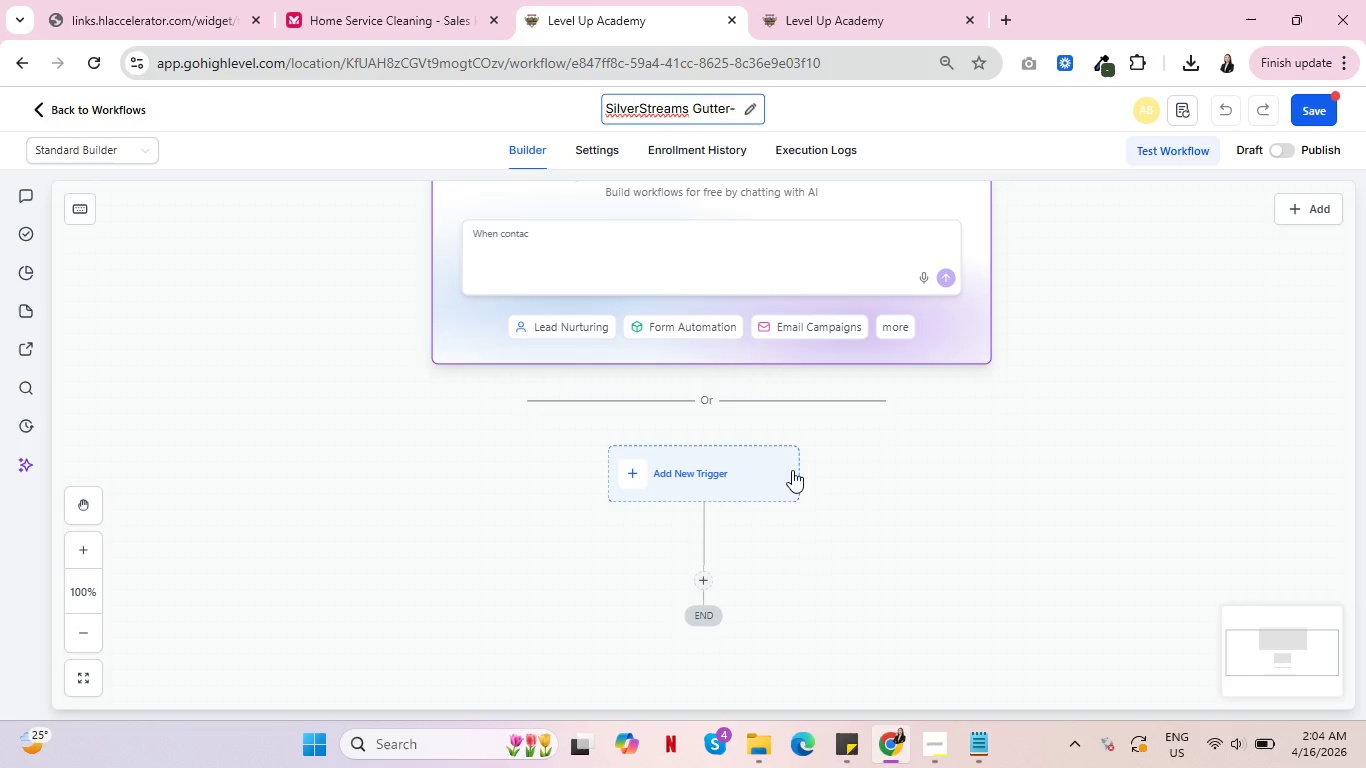 
wait(6.38)
 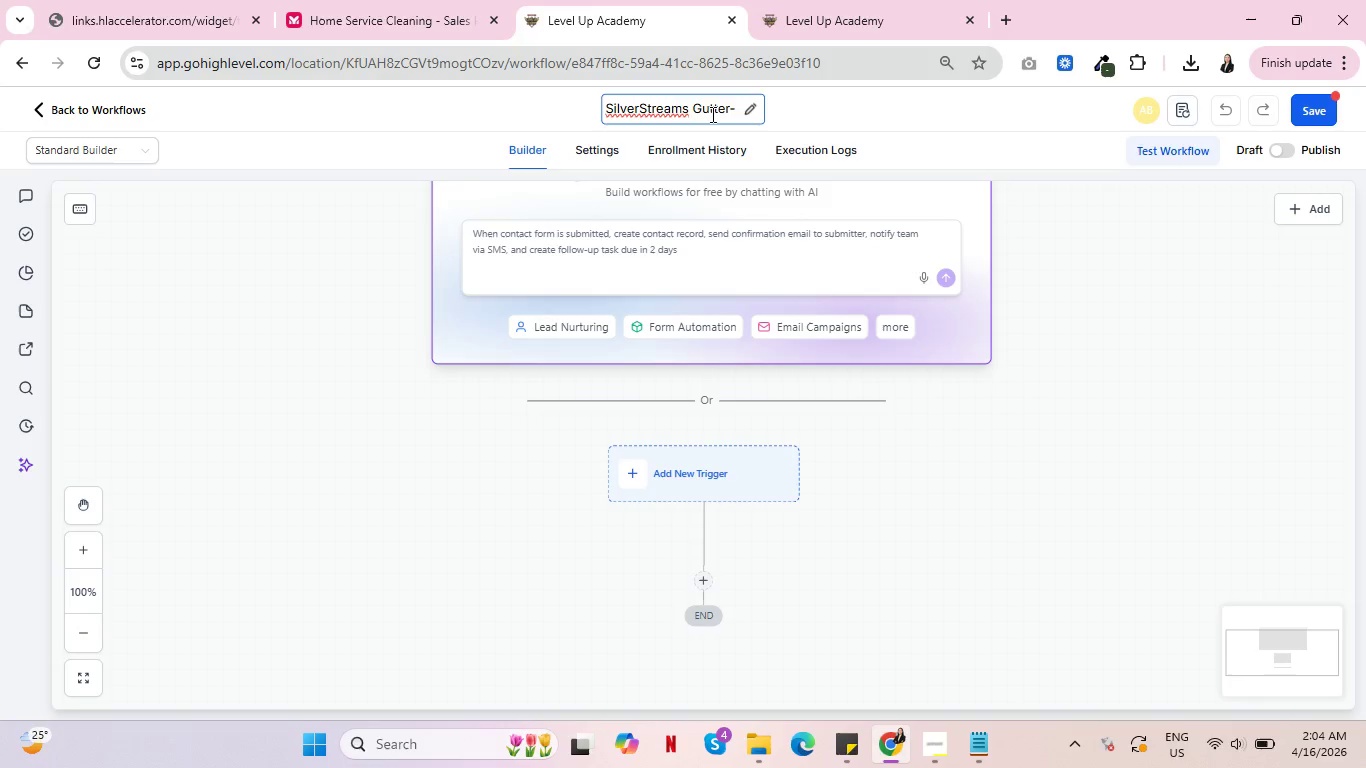 
left_click([946, 744])
 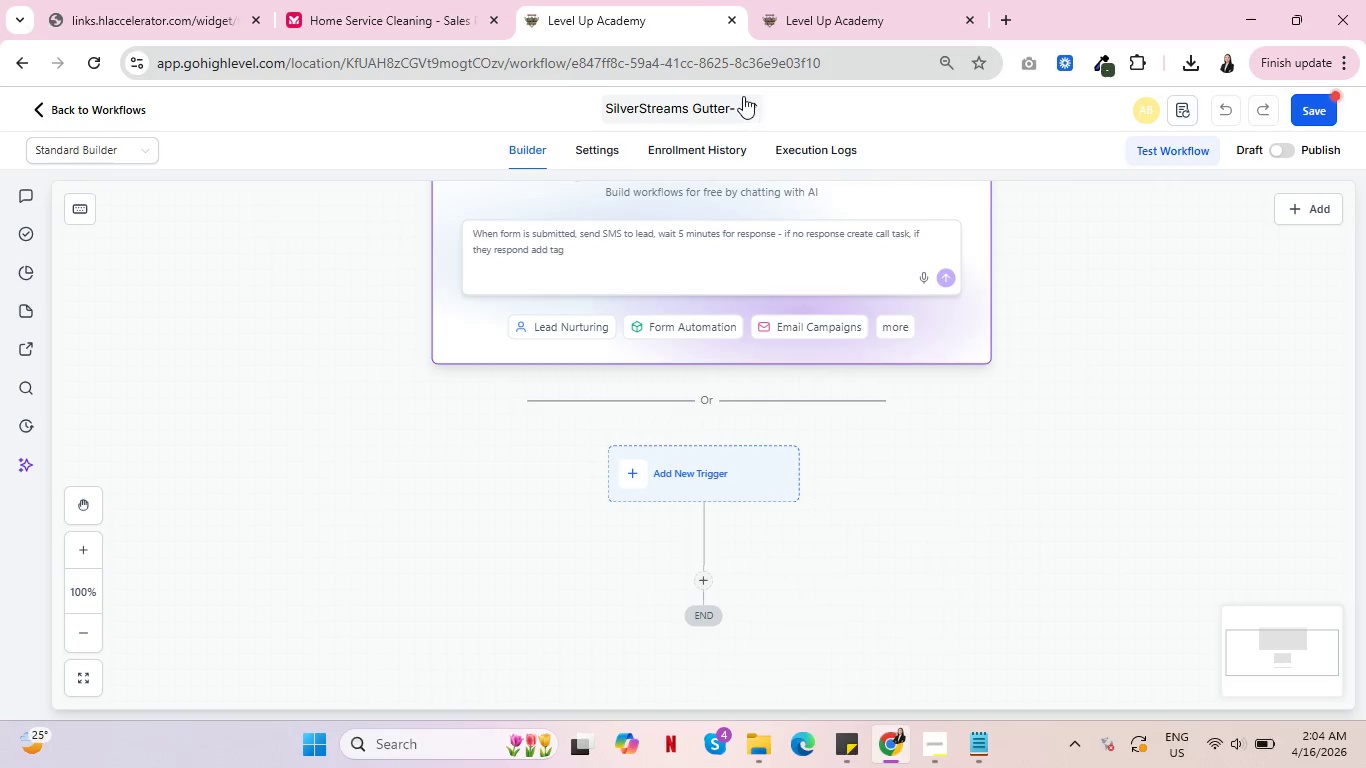 
double_click([743, 103])
 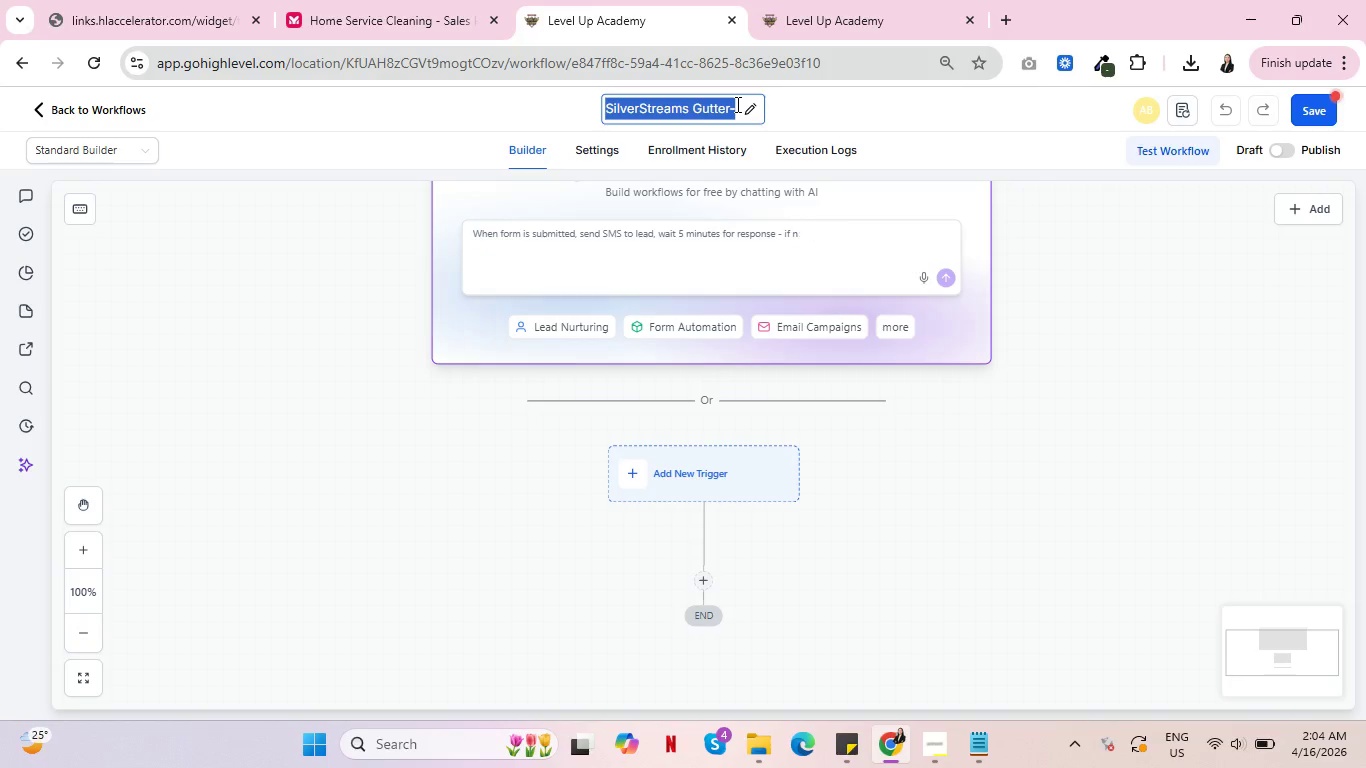 
double_click([736, 104])
 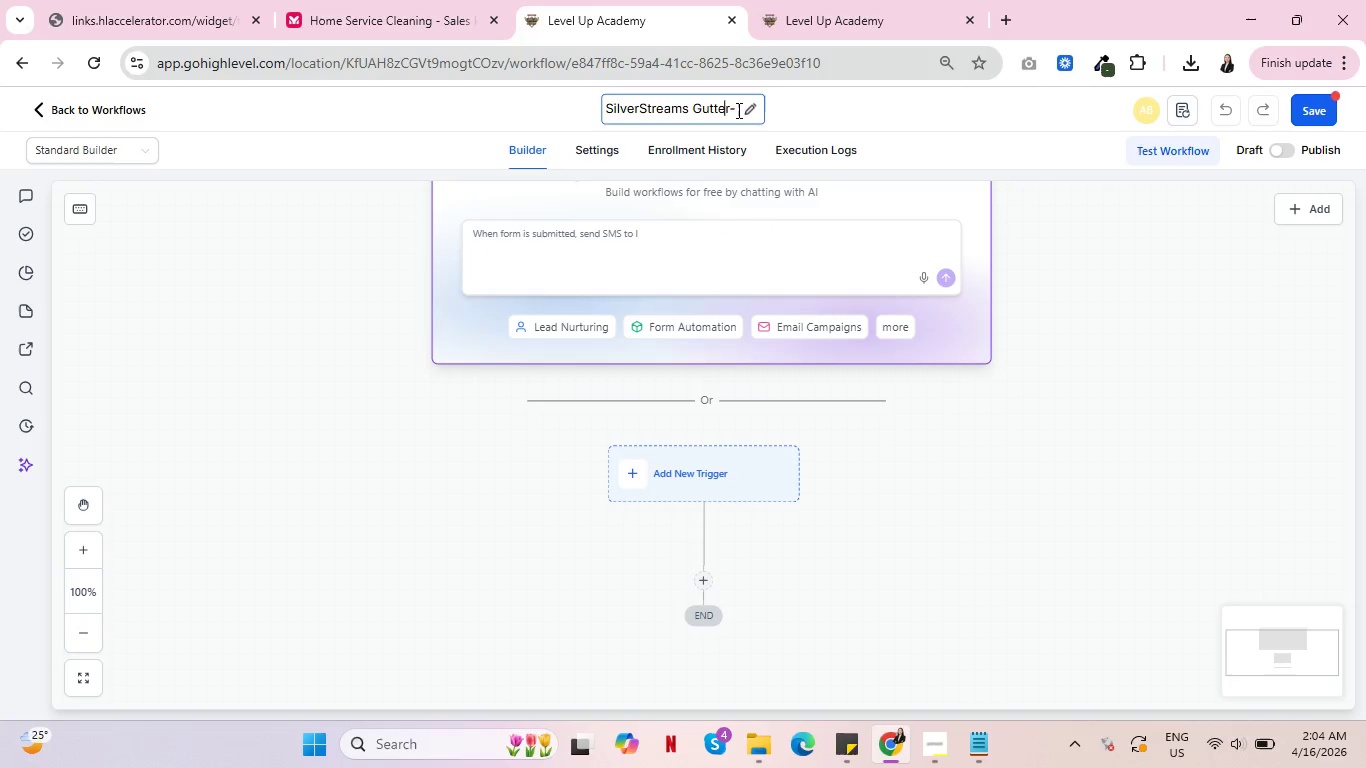 
triple_click([727, 110])
 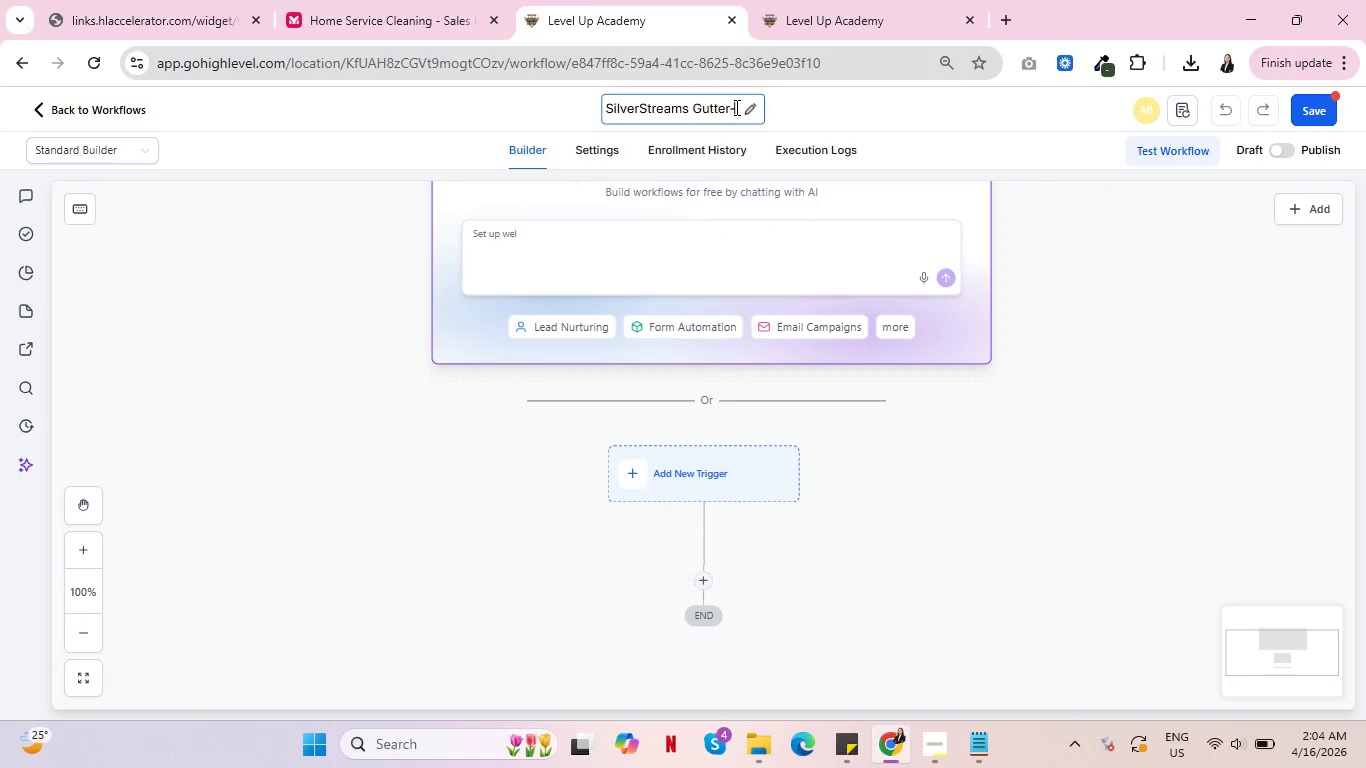 
double_click([735, 107])
 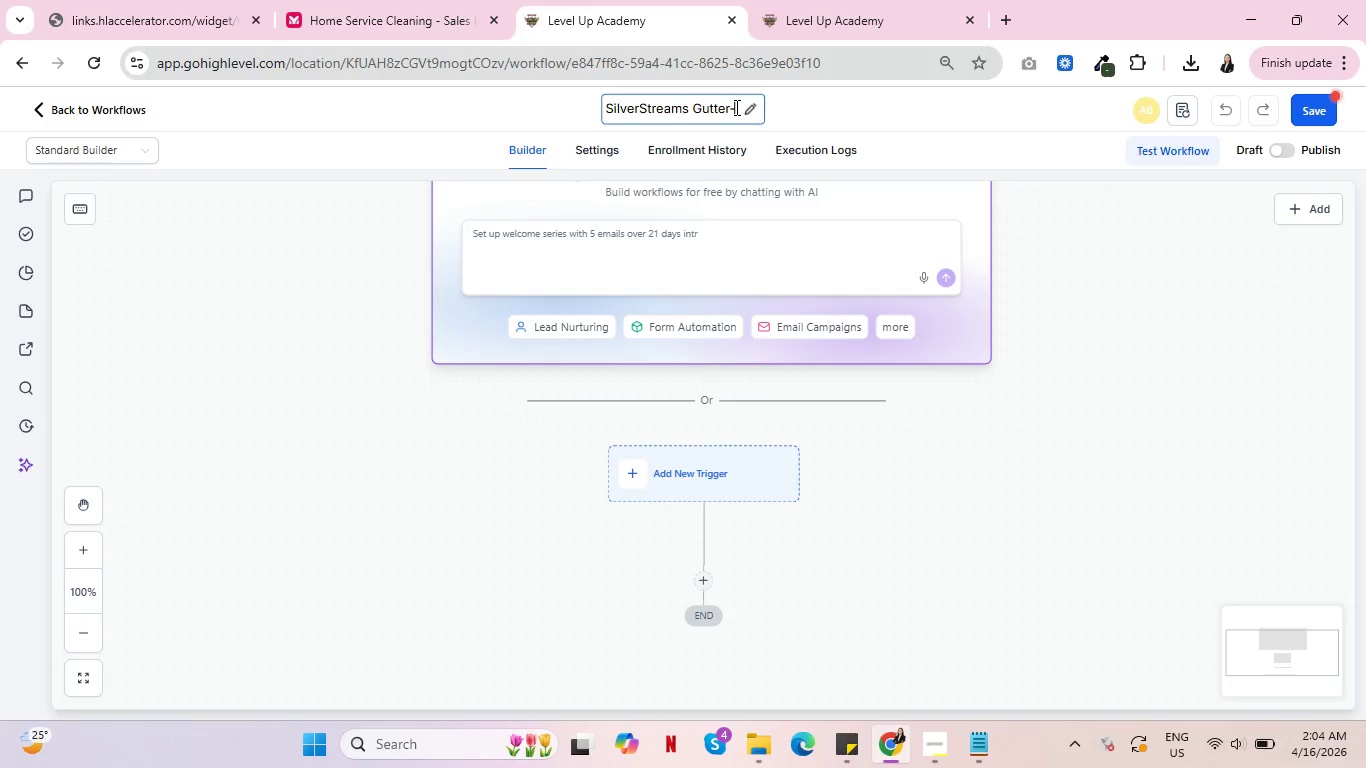 
type(Rein)
key(Backspace)
key(Backspace)
key(Backspace)
key(Backspace)
key(Backspace)
type( - Rein)
key(Backspace)
key(Backspace)
 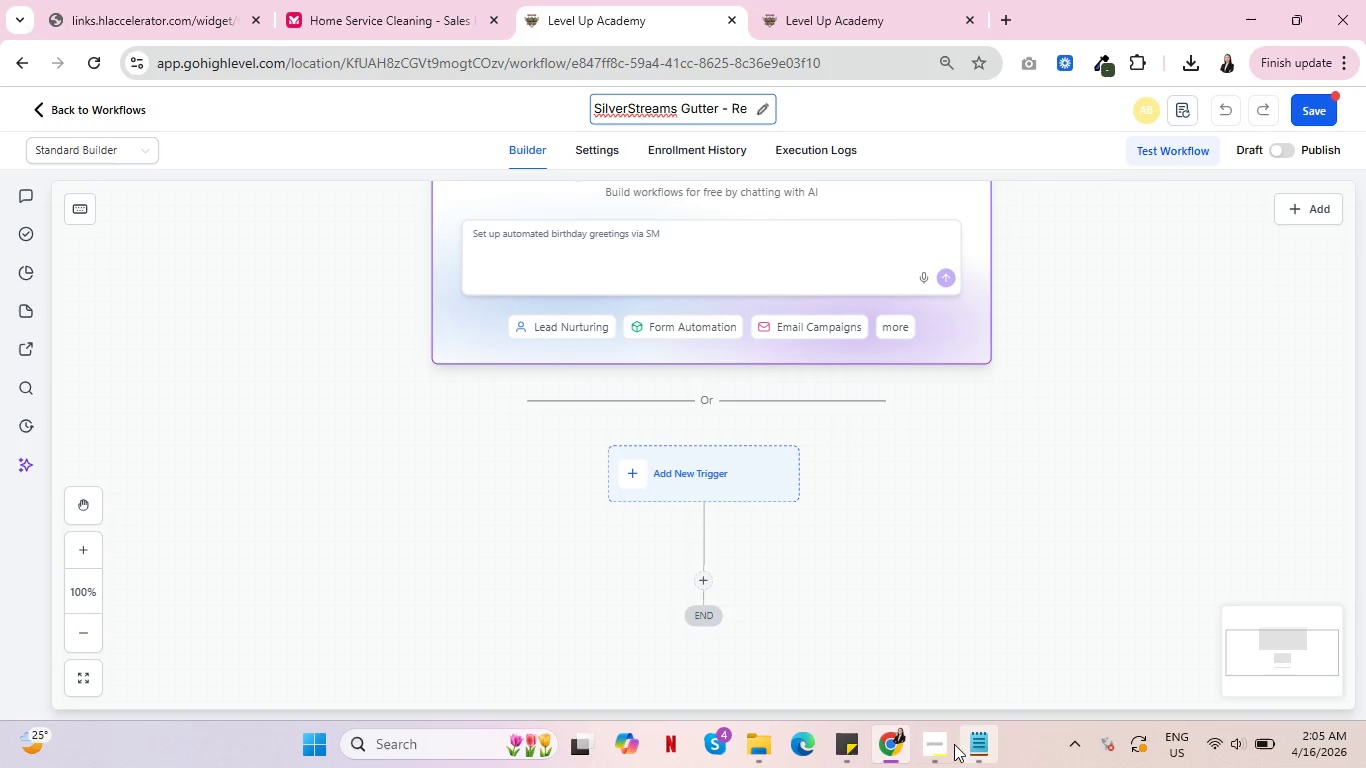 
left_click([942, 739])